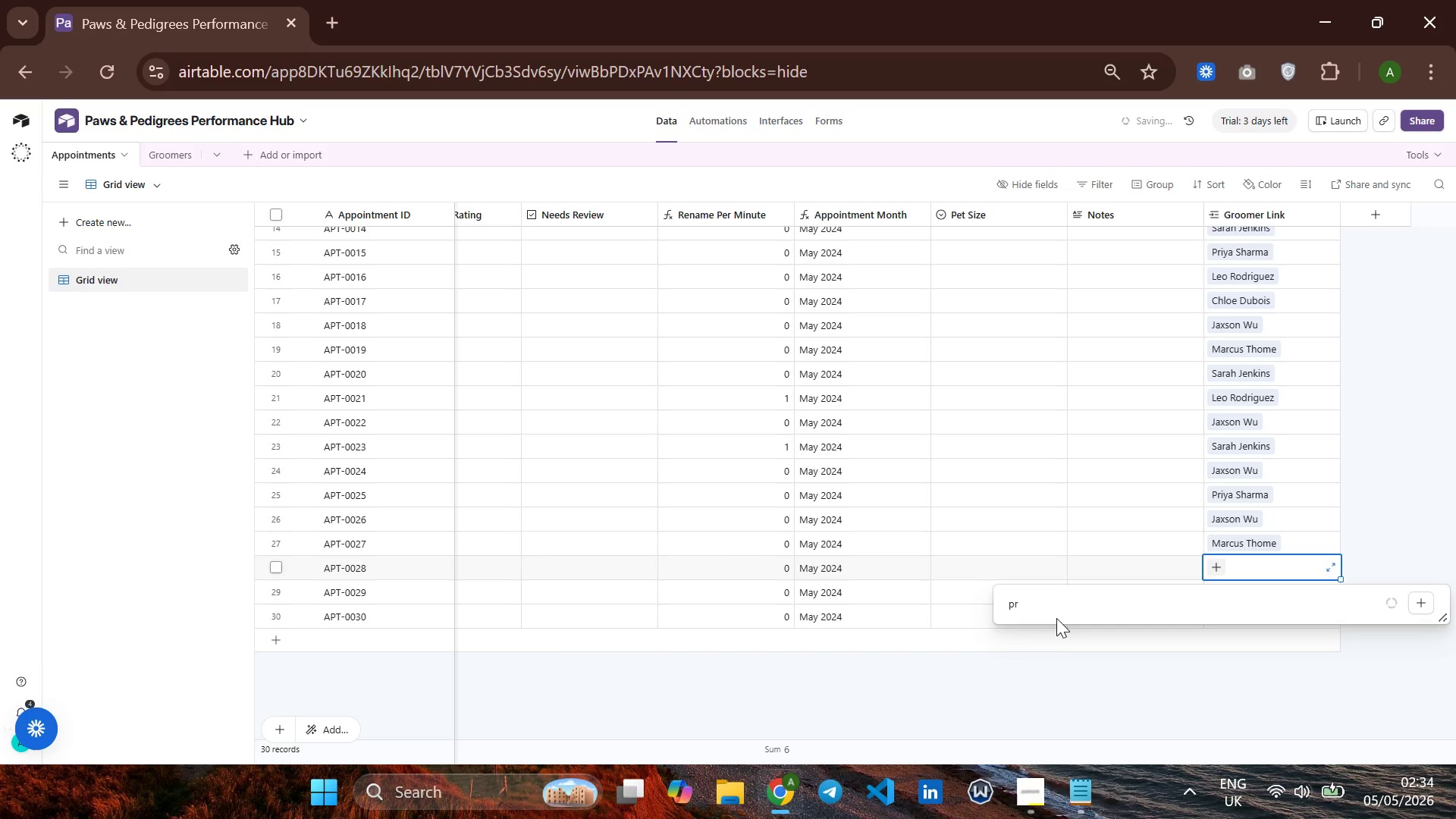 
key(I)
 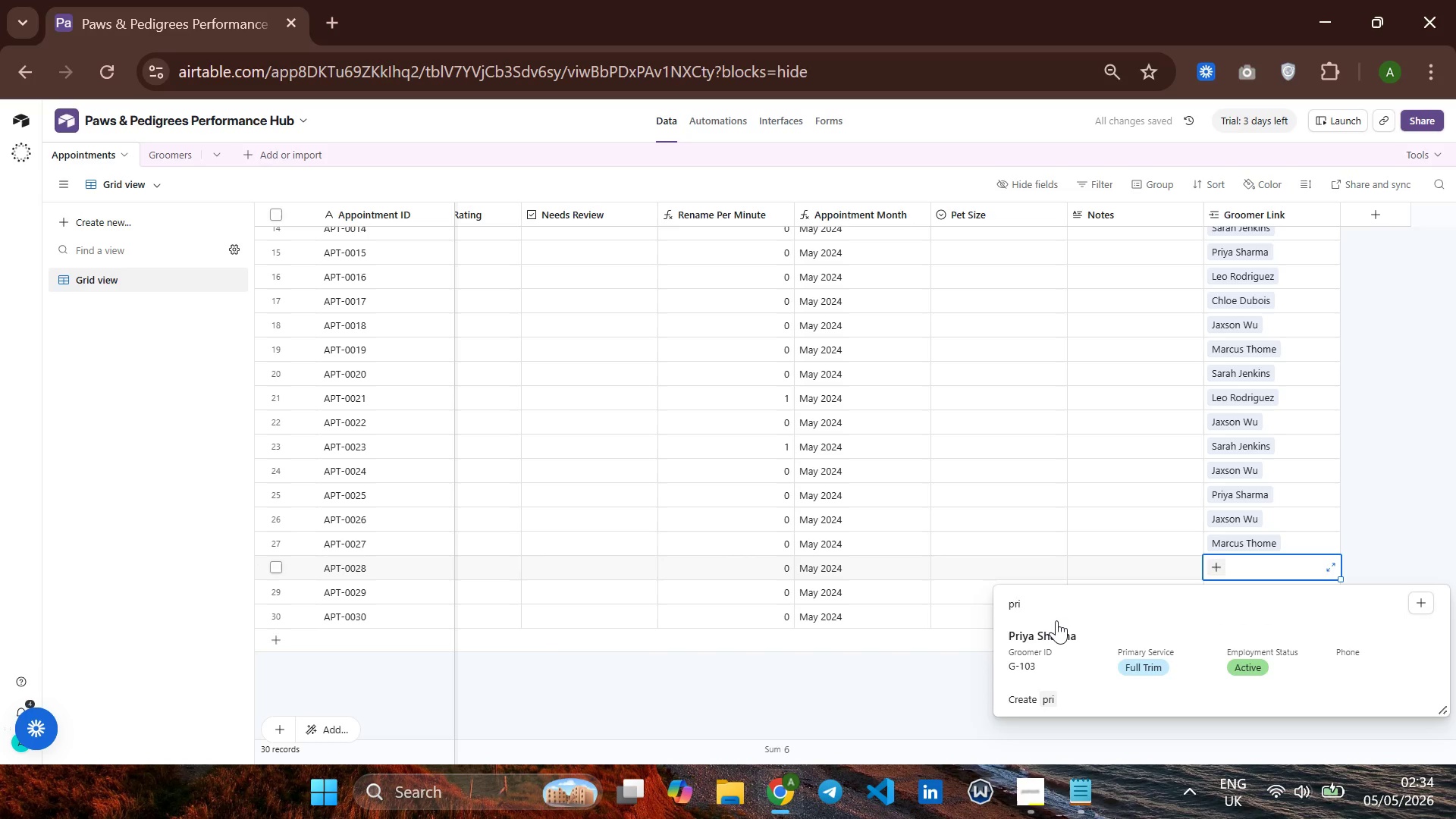 
left_click([1055, 629])
 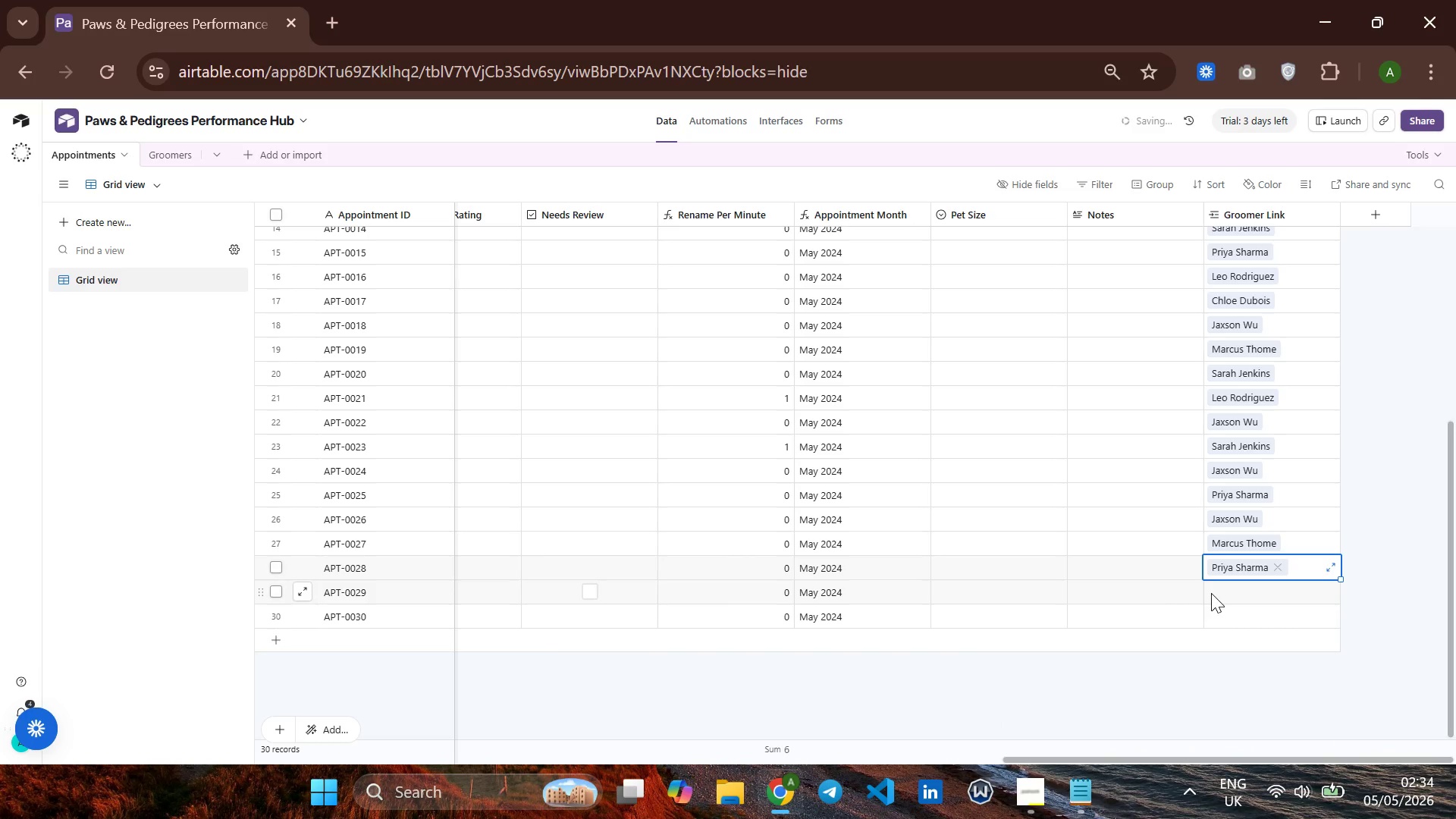 
left_click([1222, 588])
 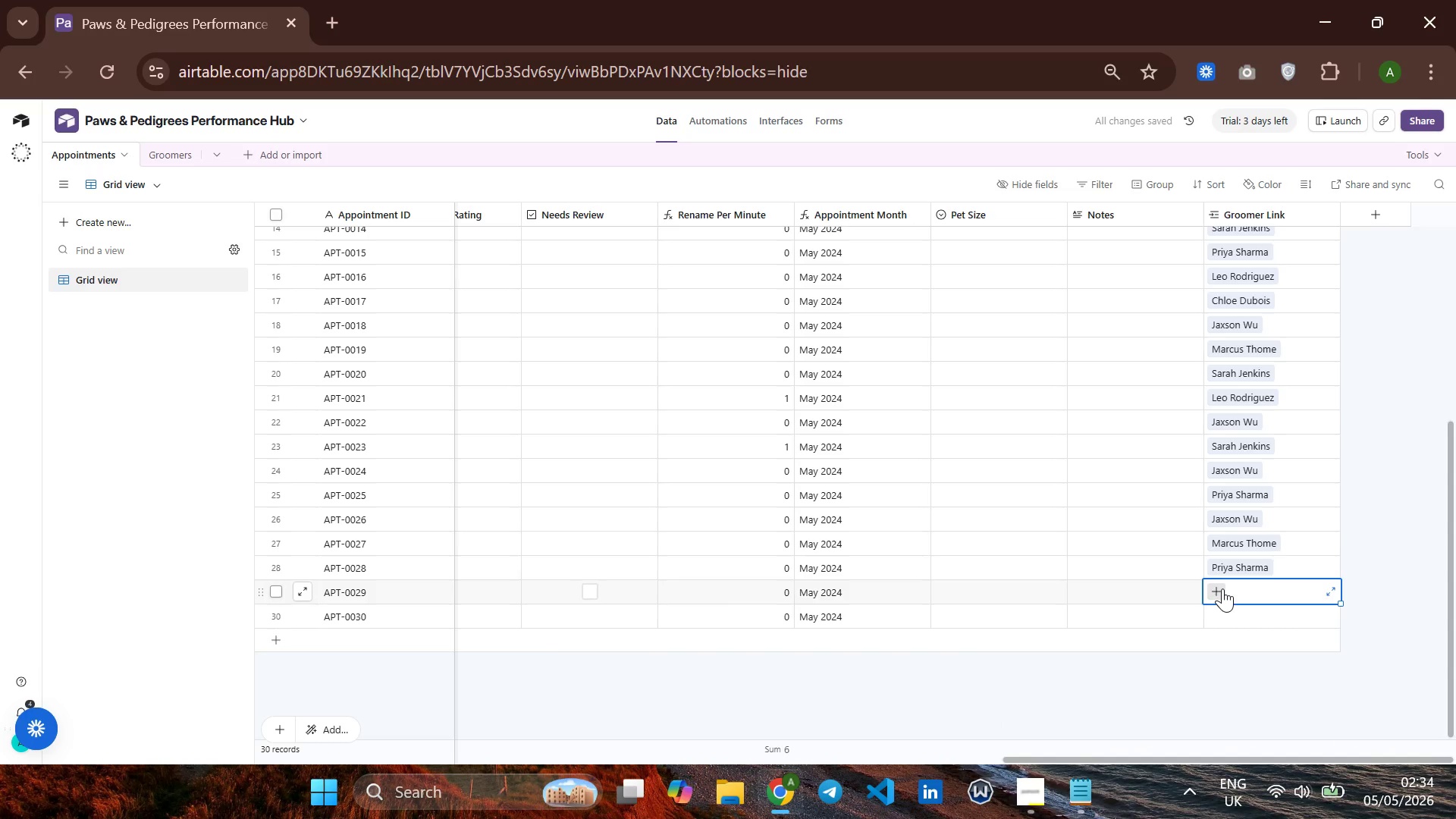 
type(pr)
 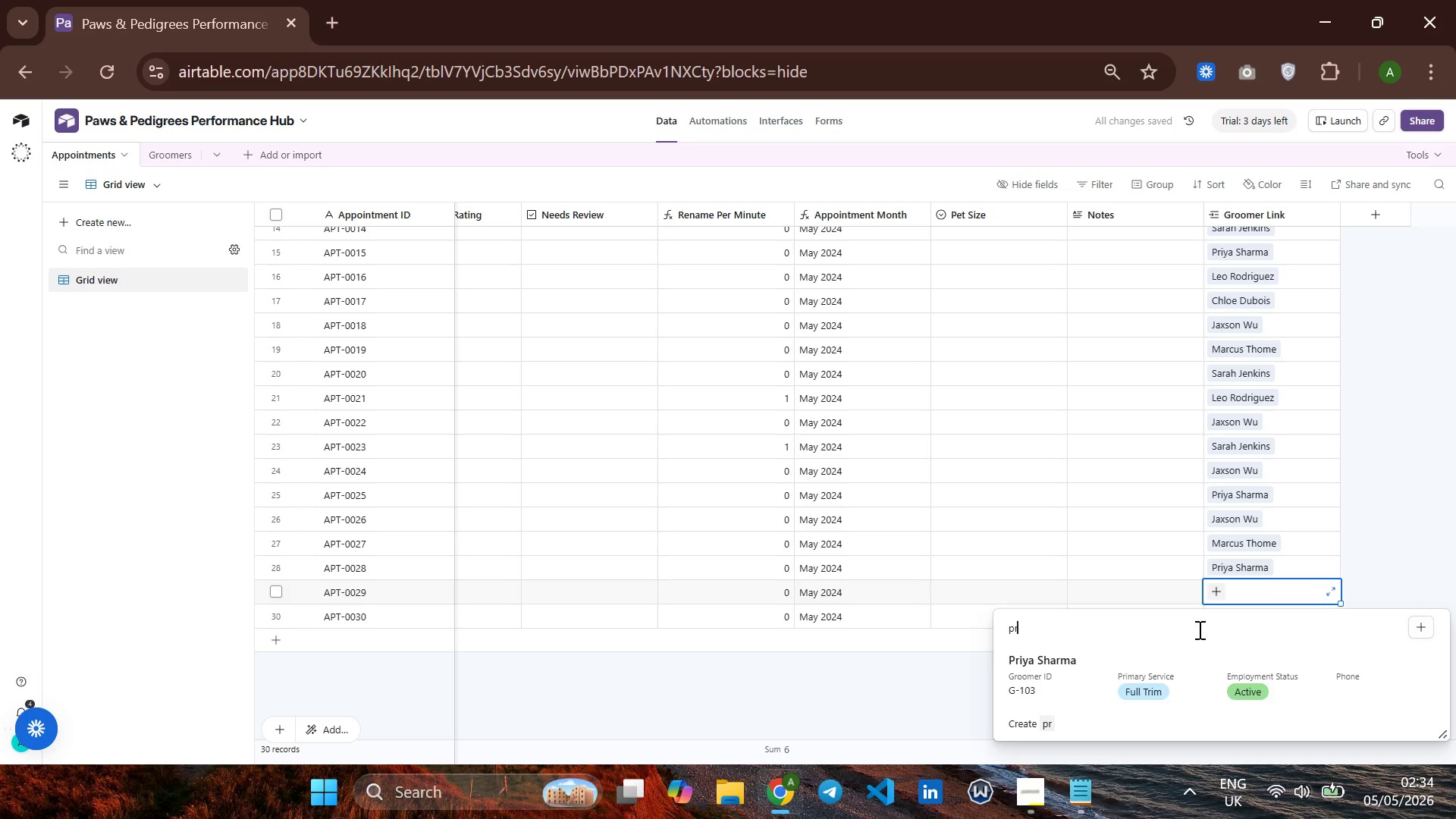 
left_click([1194, 661])
 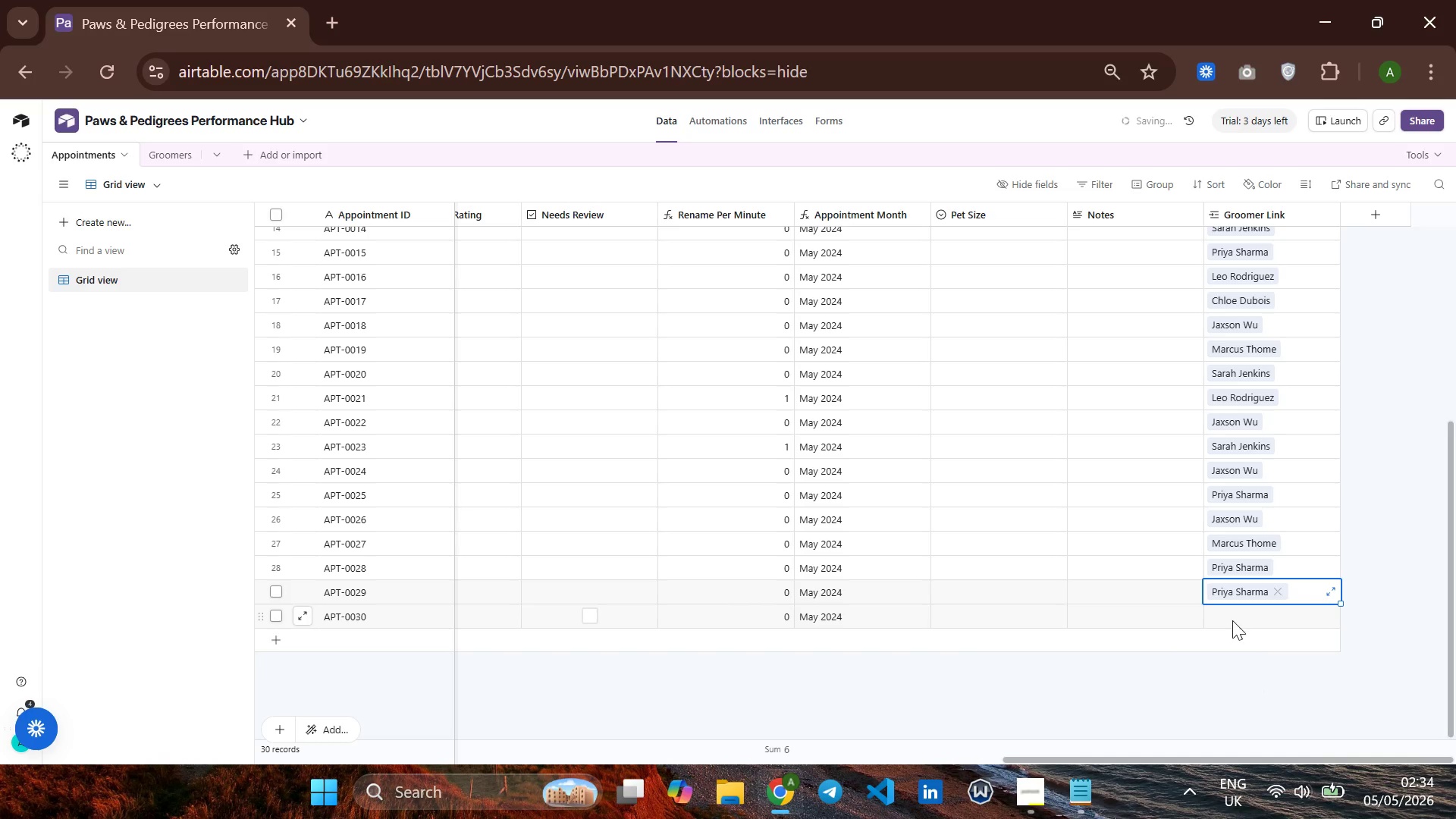 
left_click([1232, 619])
 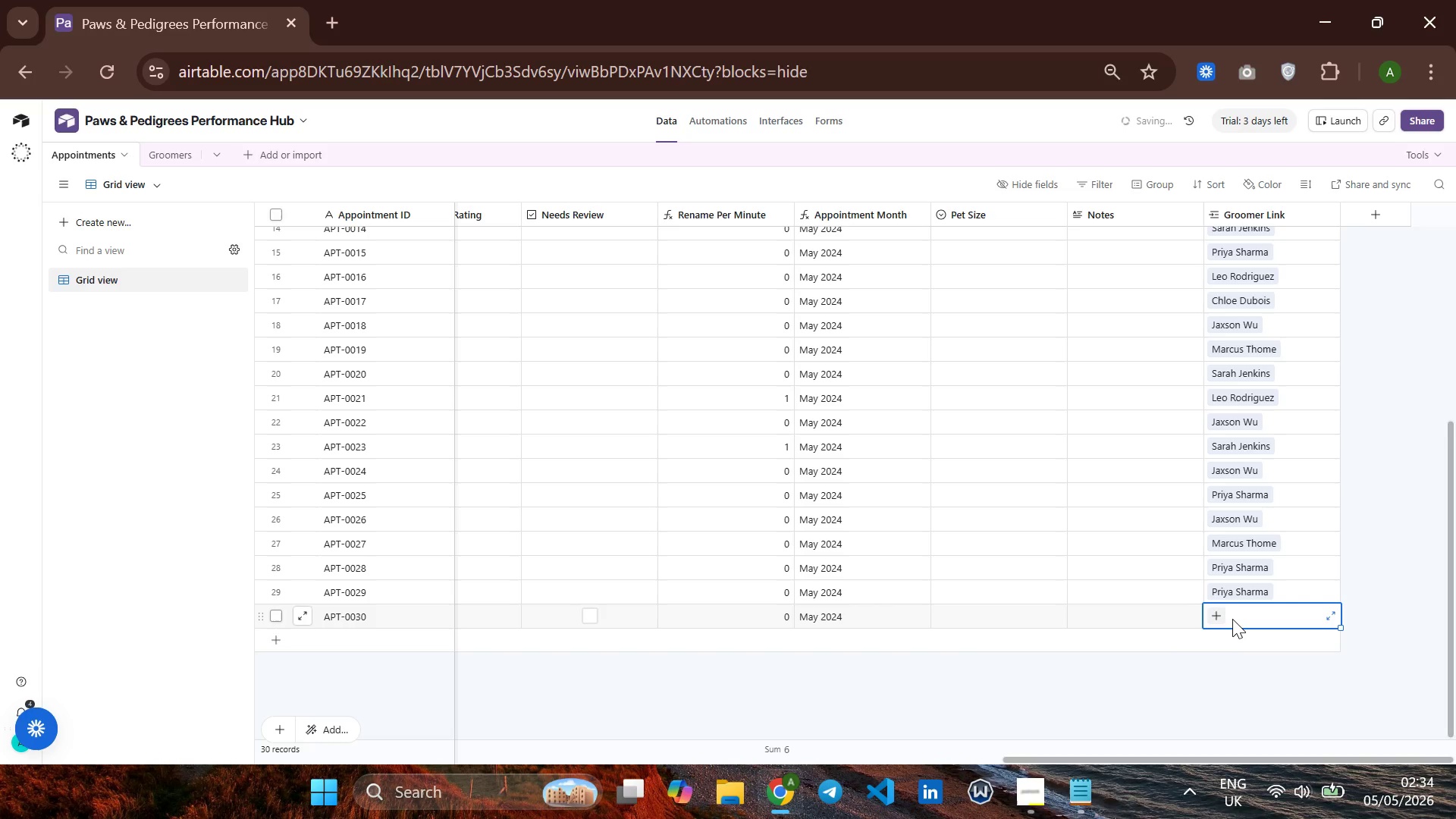 
type(sar)
 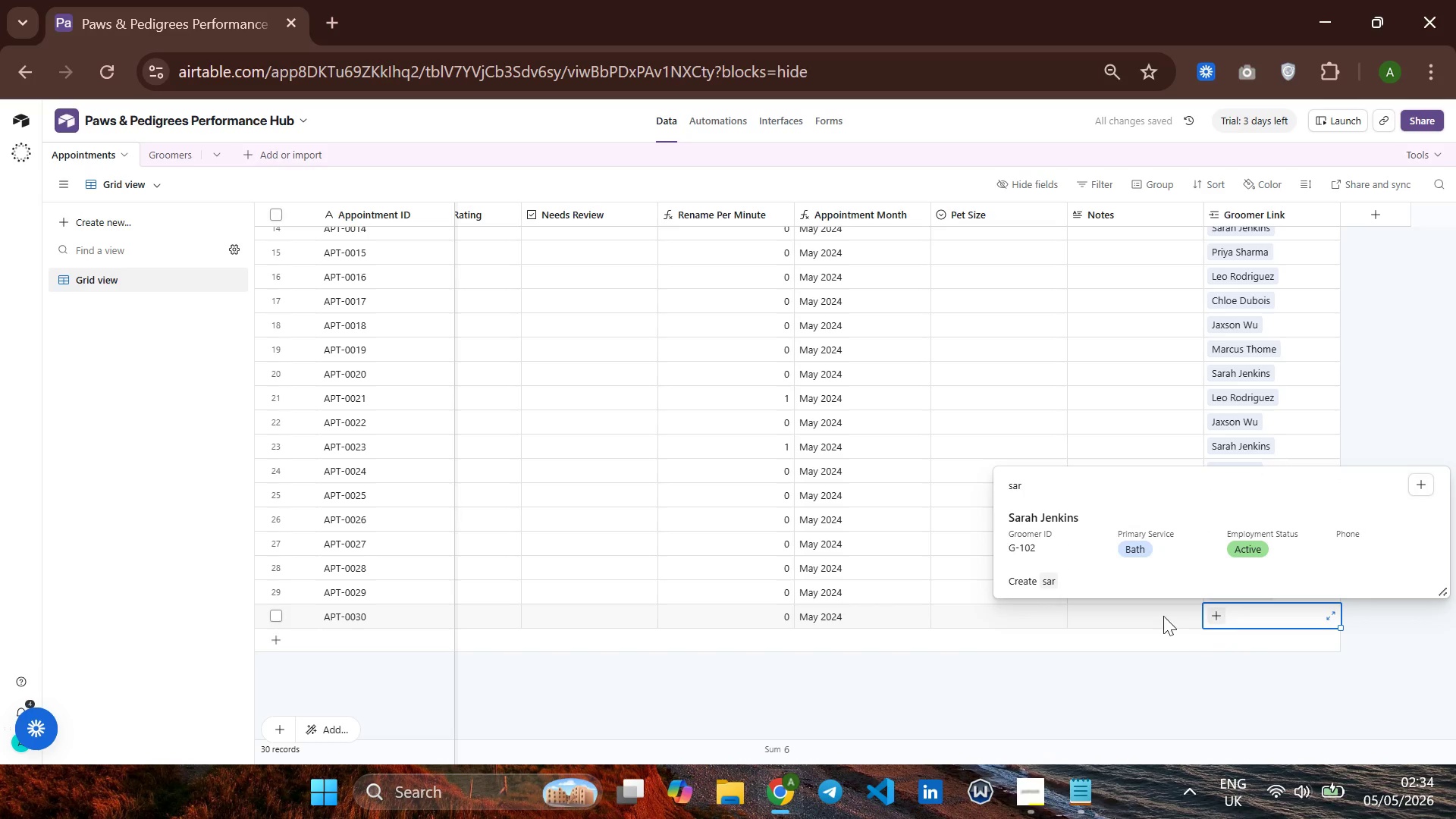 
left_click([1086, 535])
 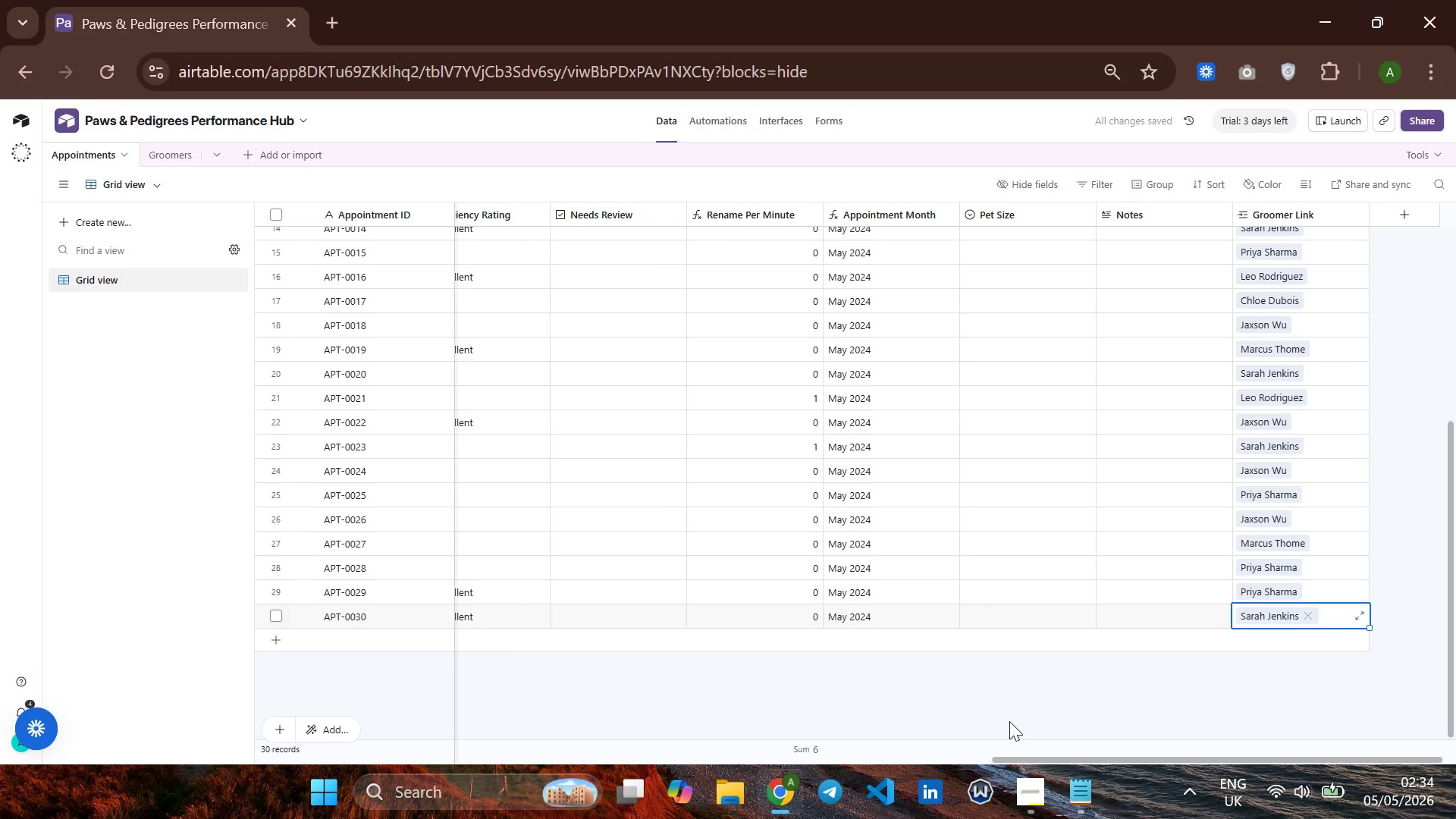 
left_click([1023, 794])